 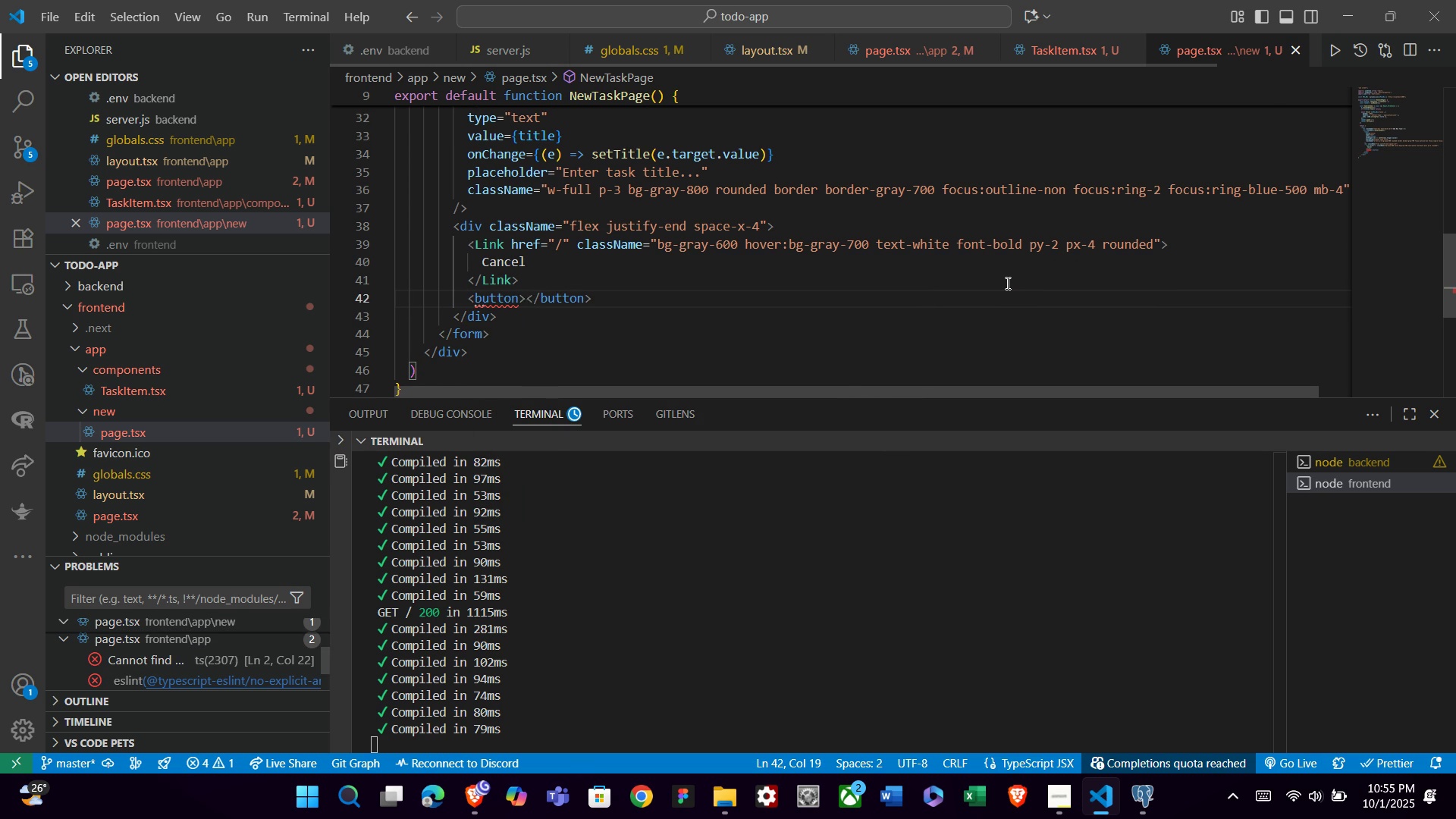 
key(Enter)
 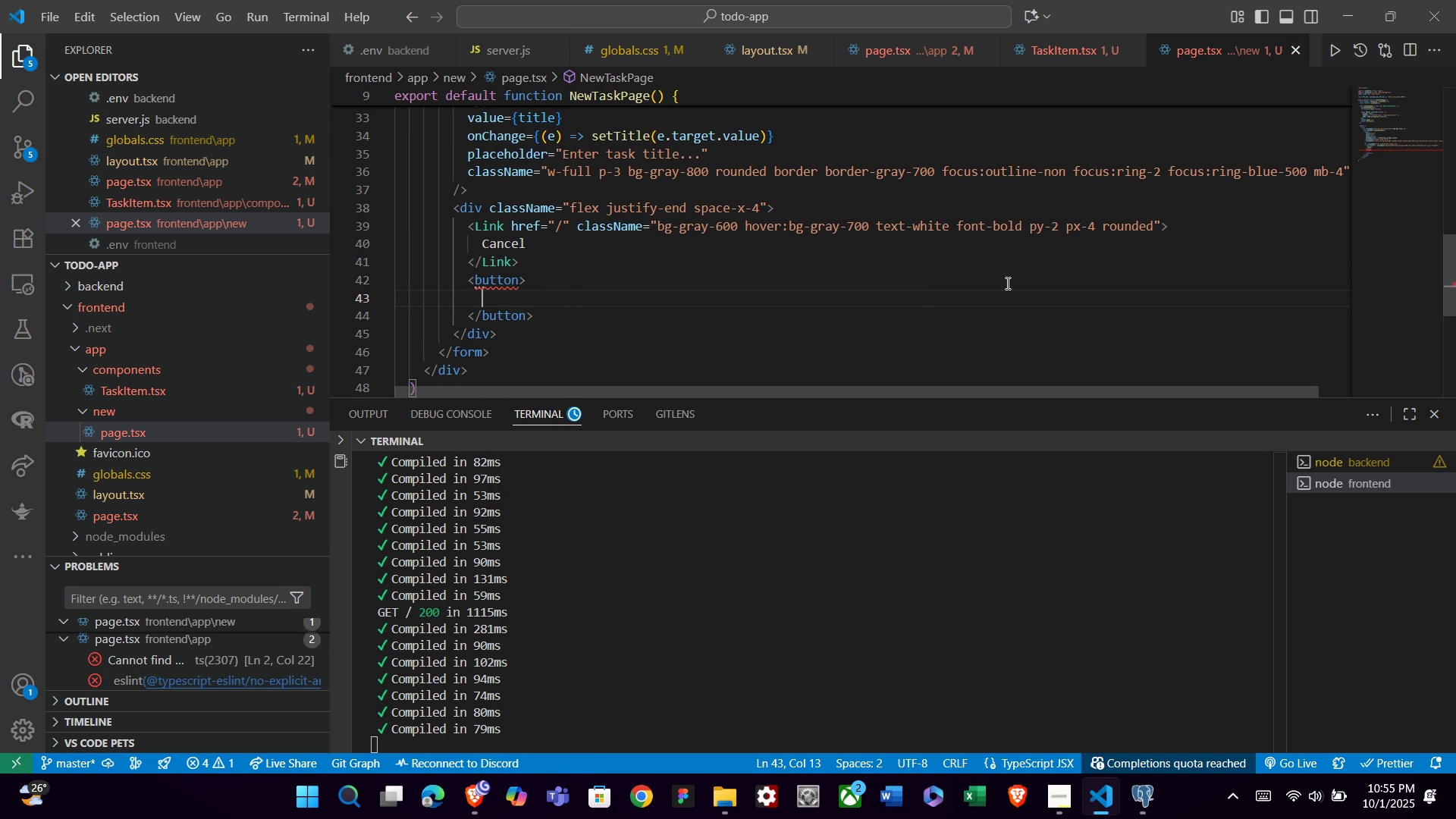 
key(ArrowUp)
 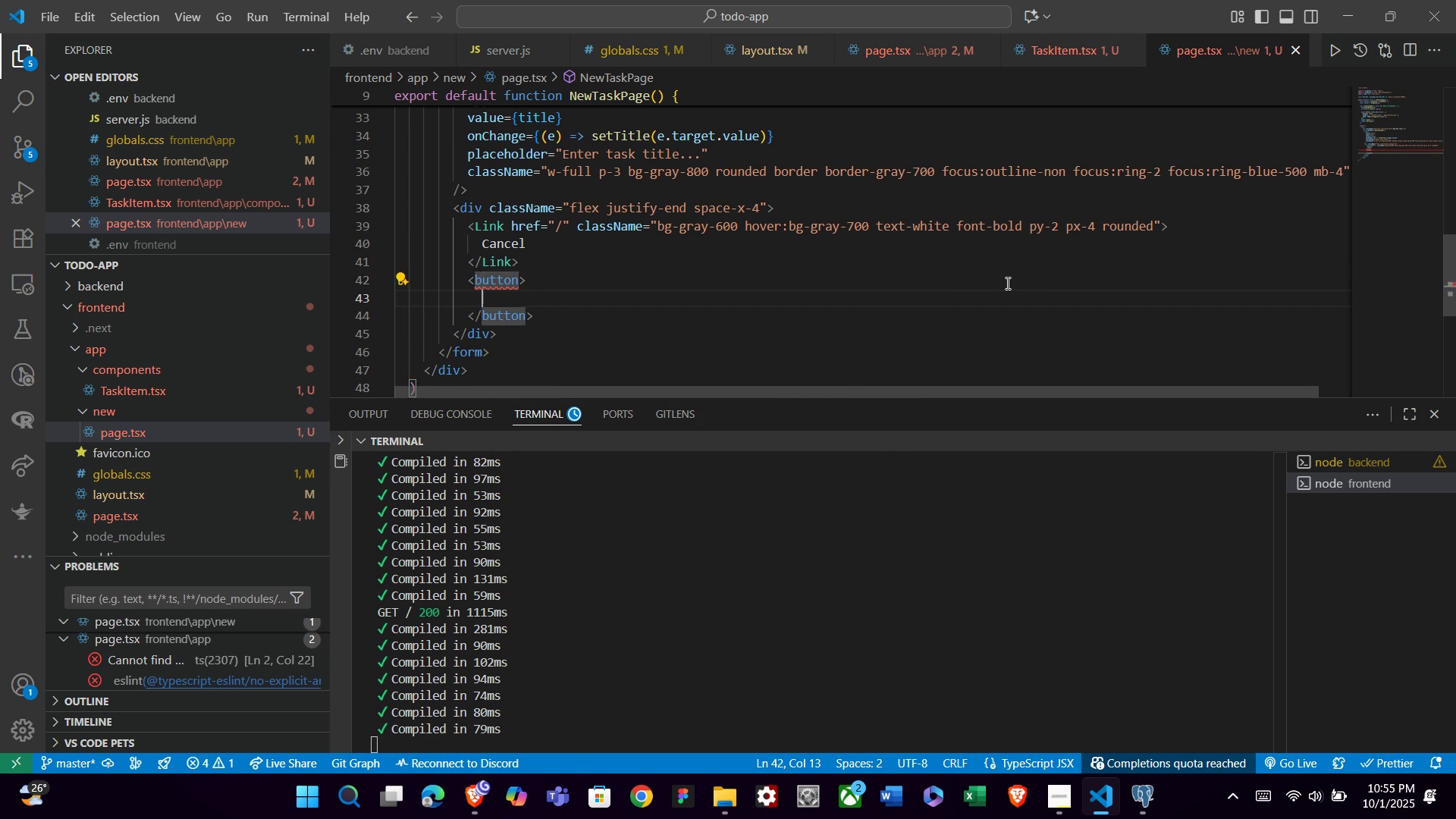 
key(ArrowDown)
 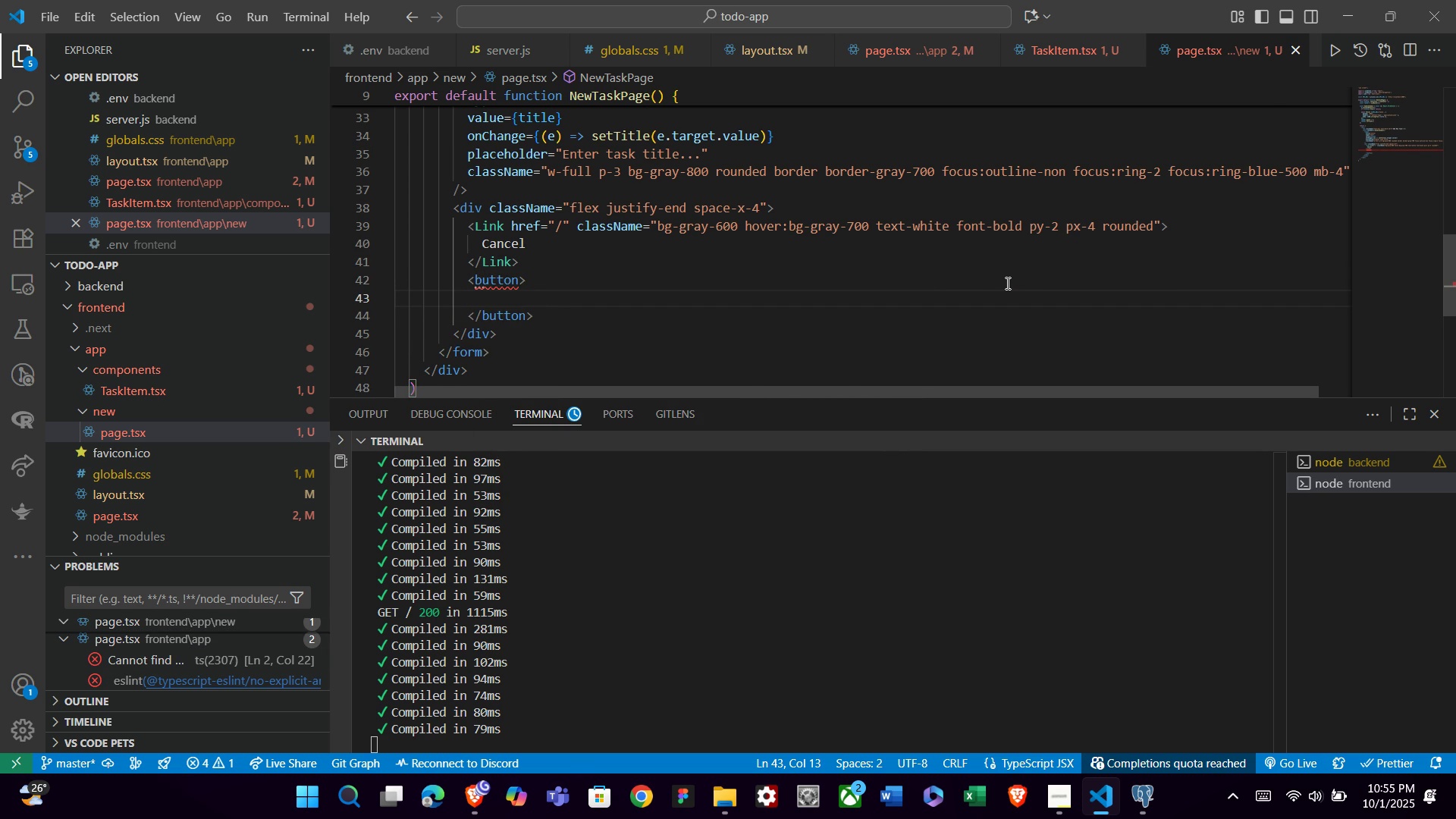 
type(Create Task)
 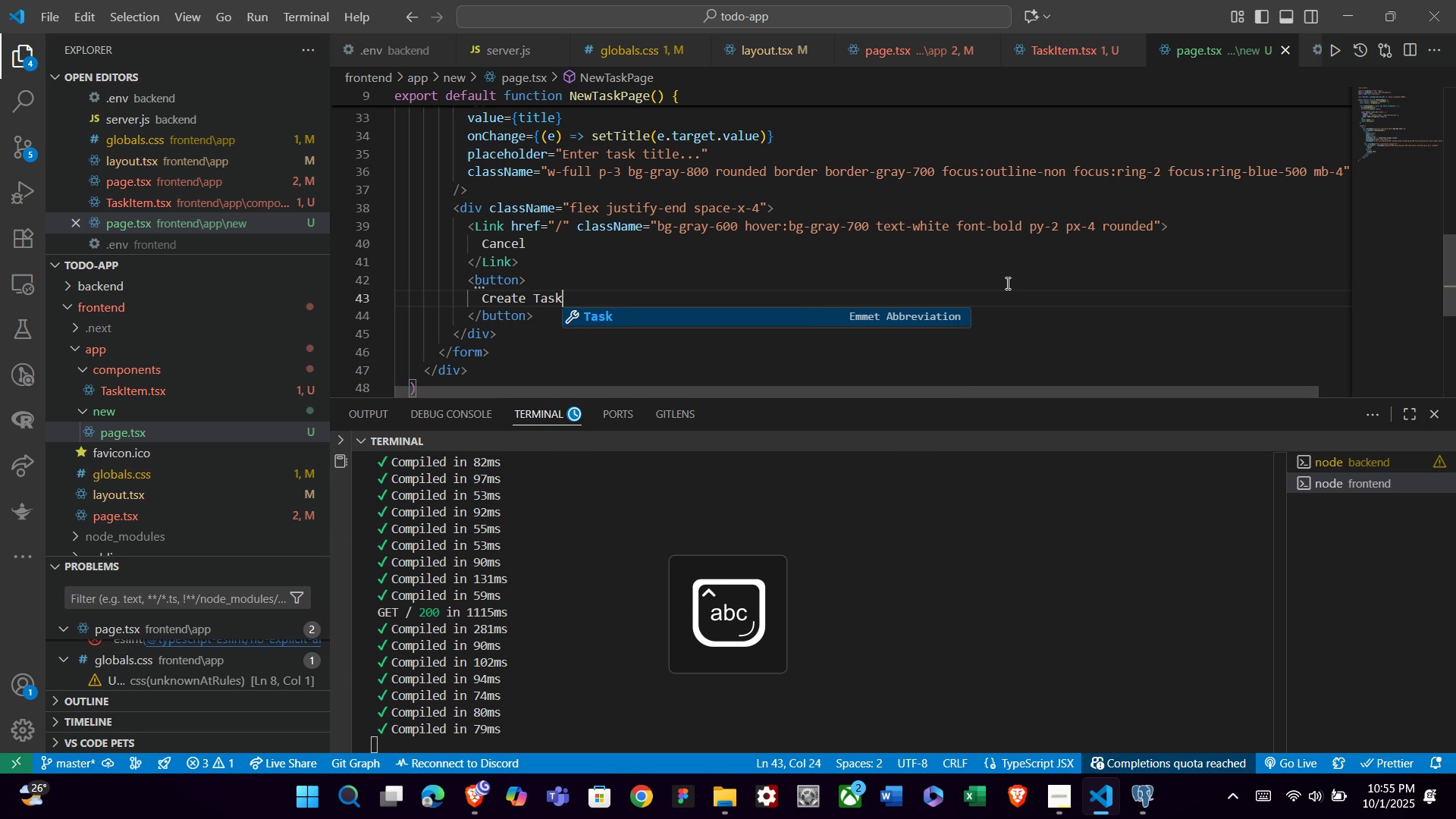 
key(ArrowUp)
 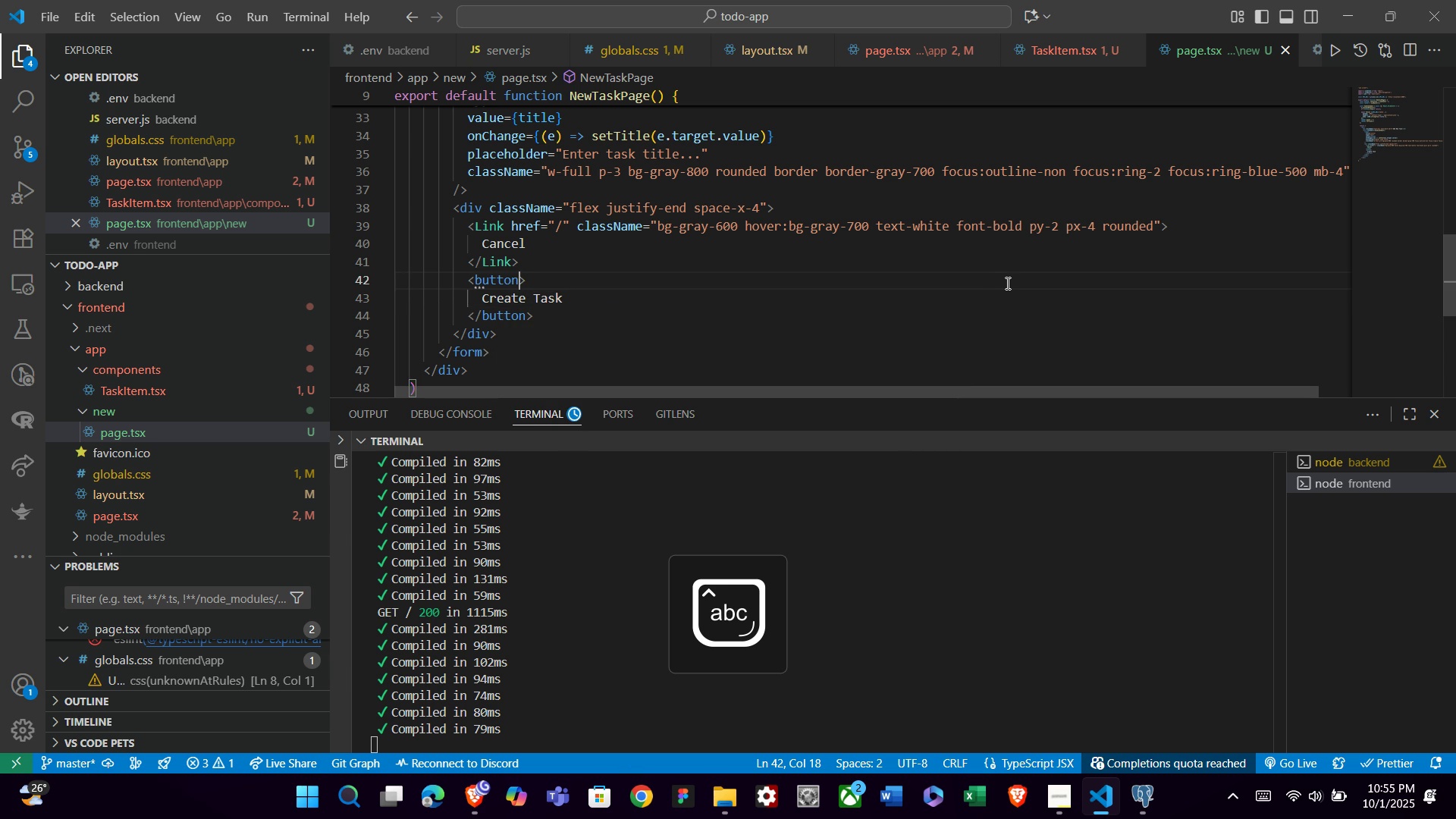 
key(ArrowLeft)
 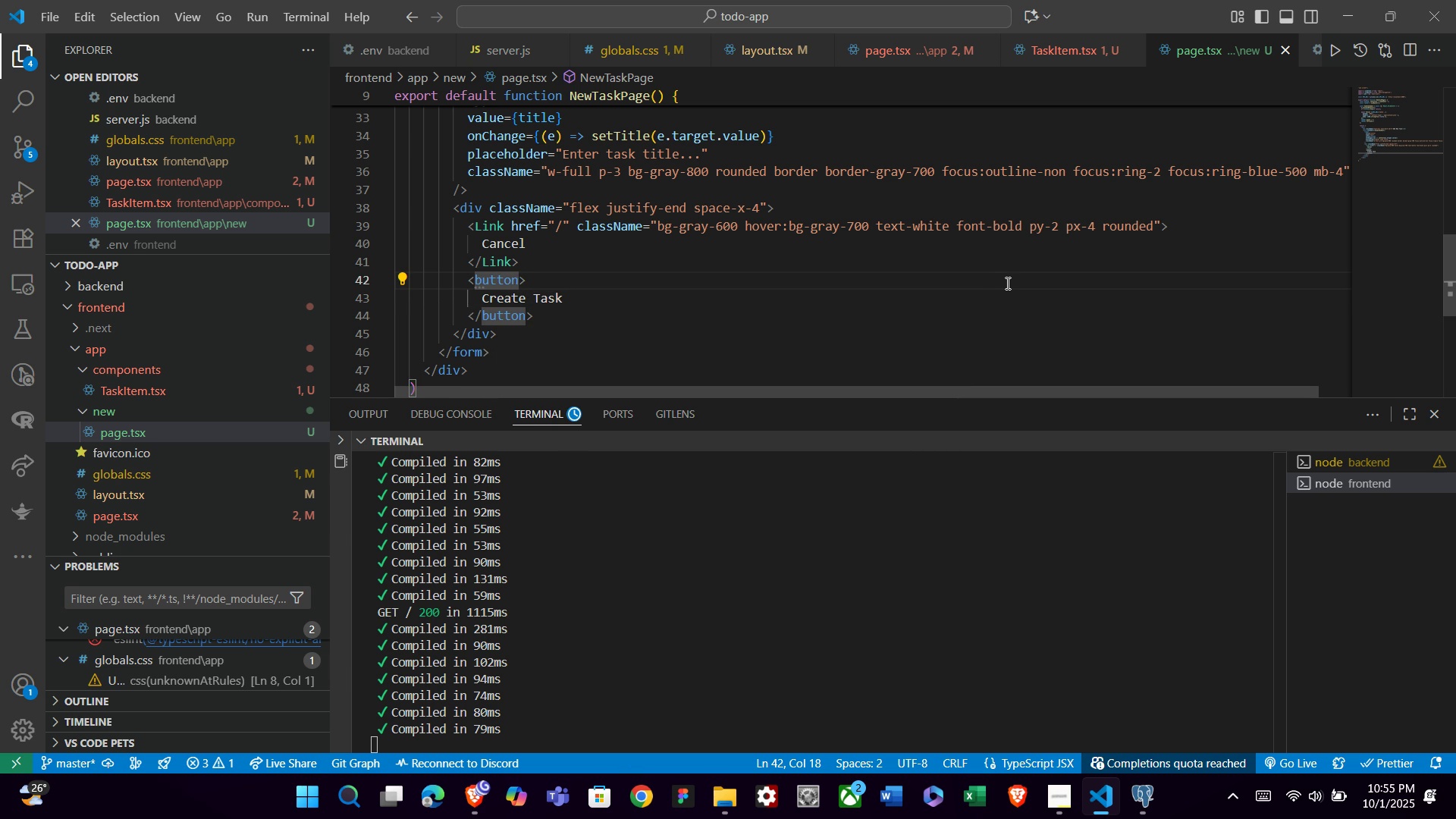 
key(Enter)
 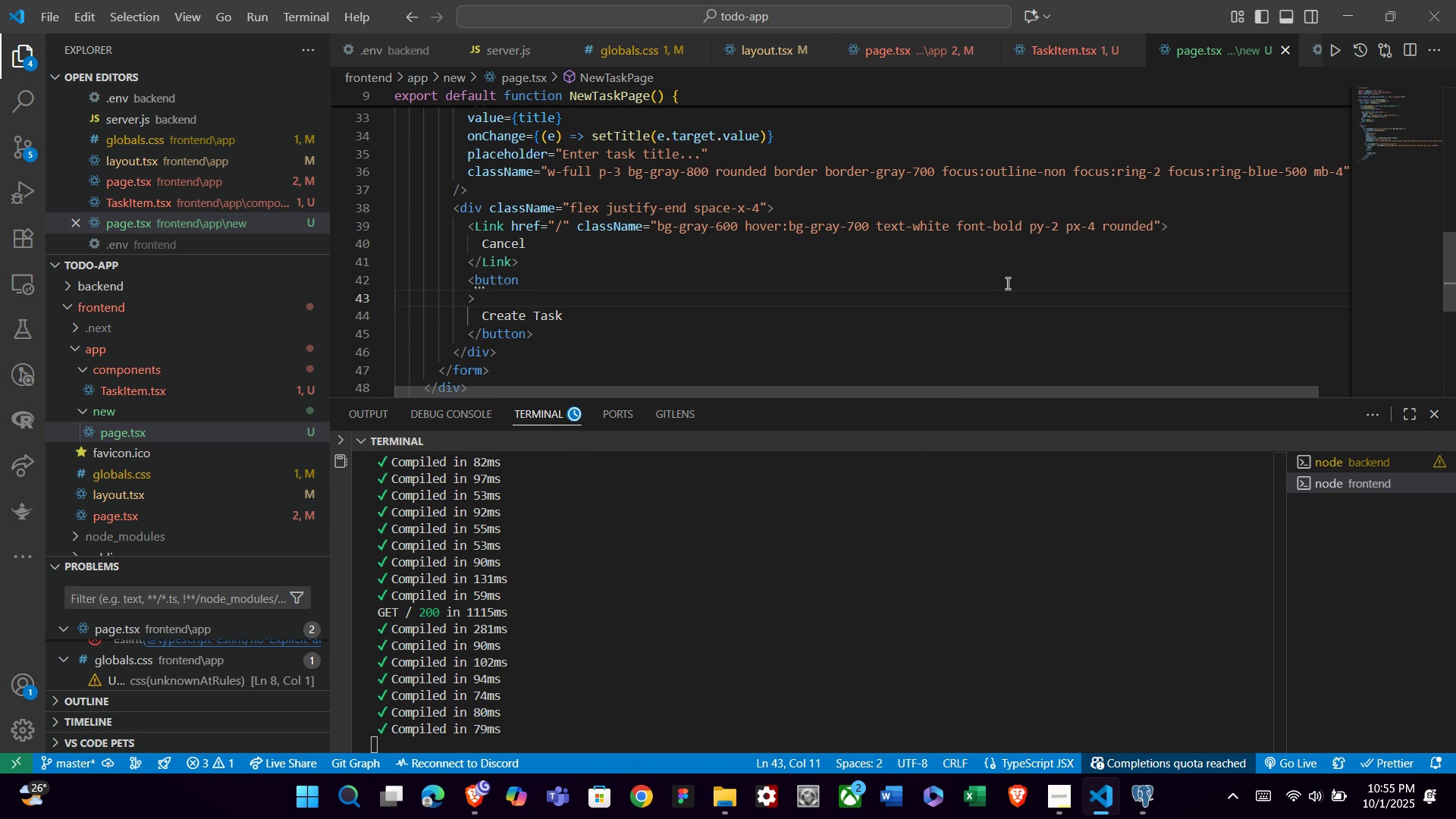 
key(ArrowUp)
 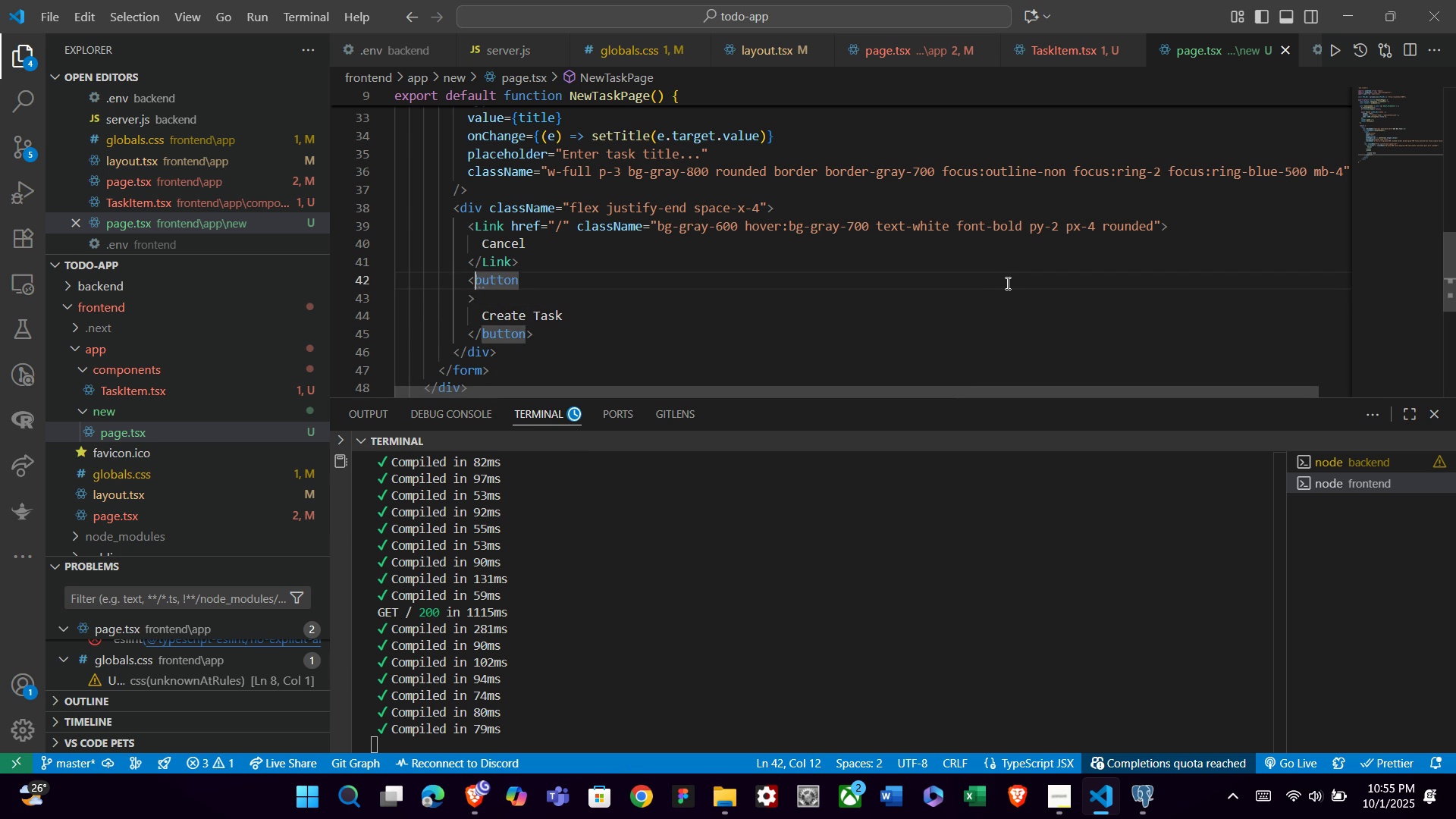 
key(ArrowRight)
 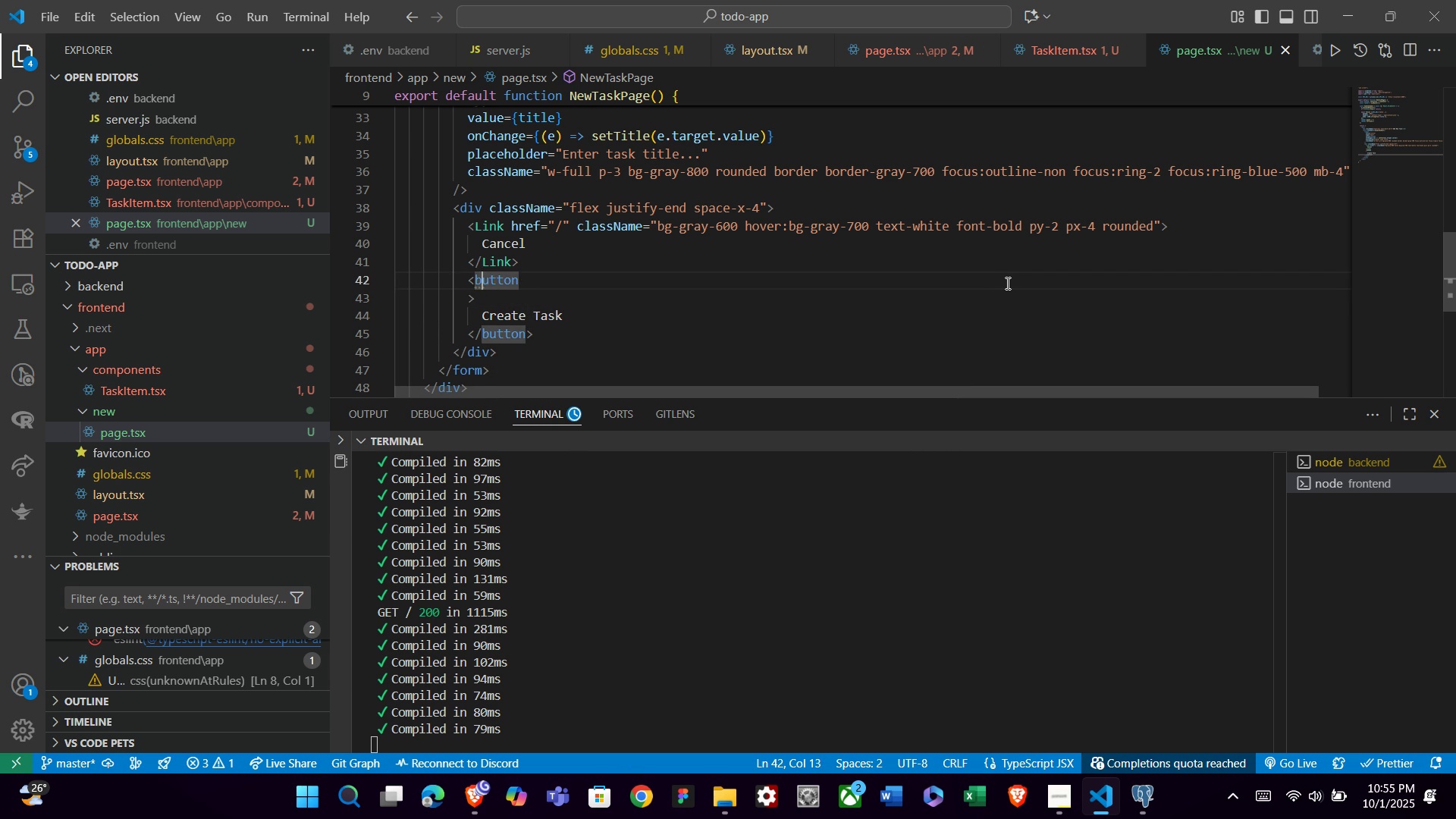 
key(ArrowRight)
 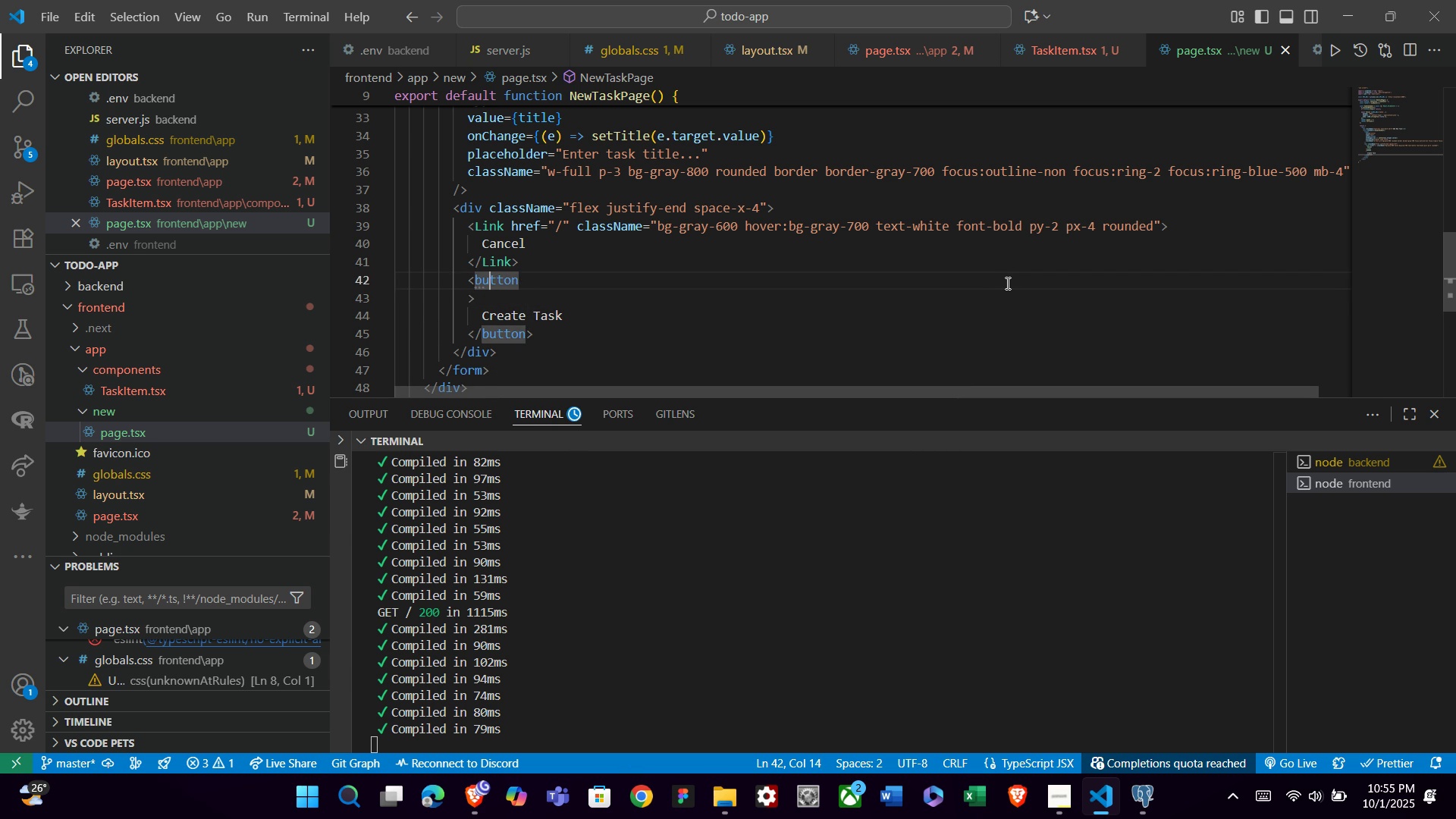 
key(ArrowRight)
 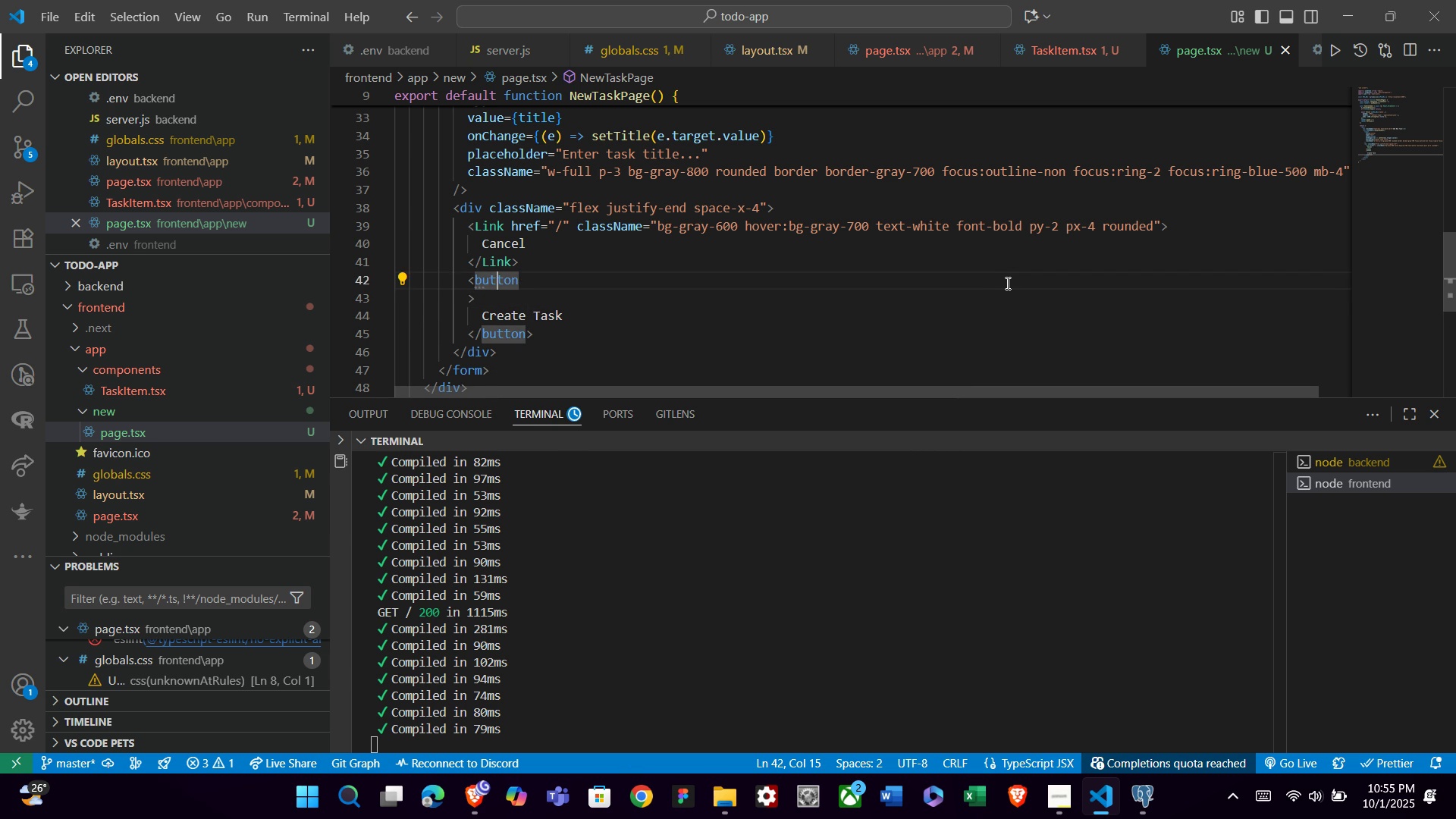 
key(ArrowRight)
 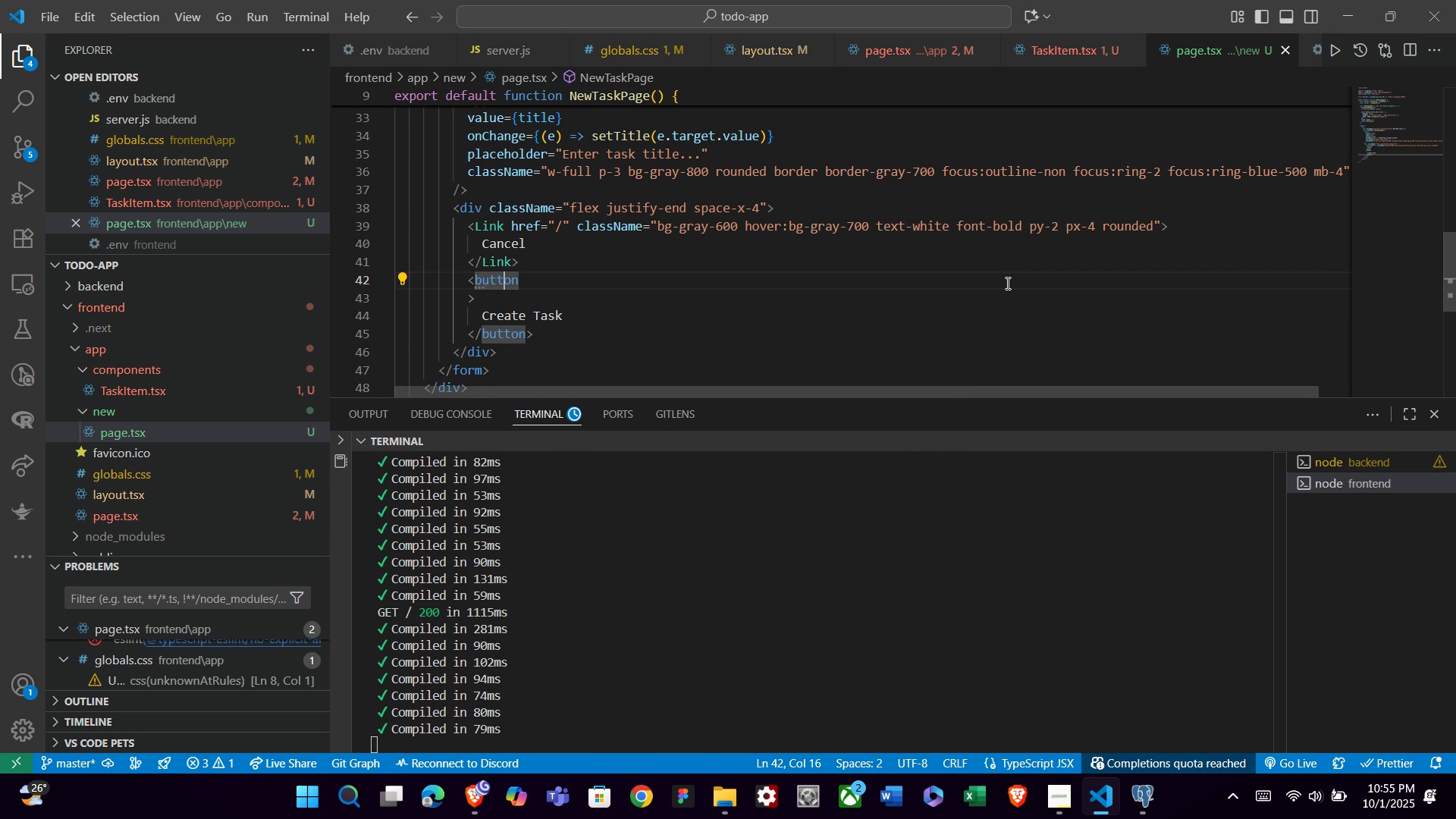 
key(ArrowRight)
 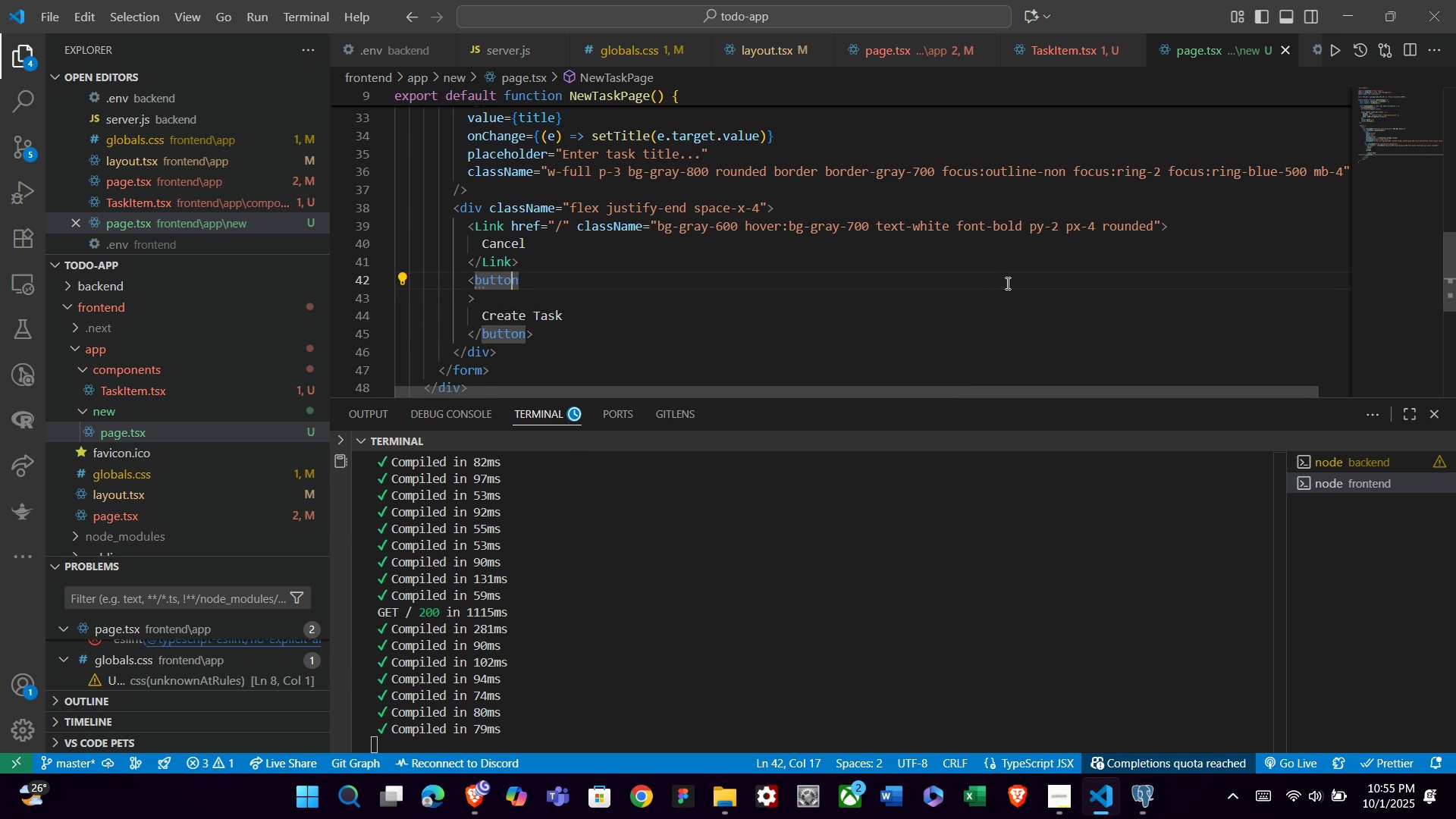 
key(ArrowRight)
 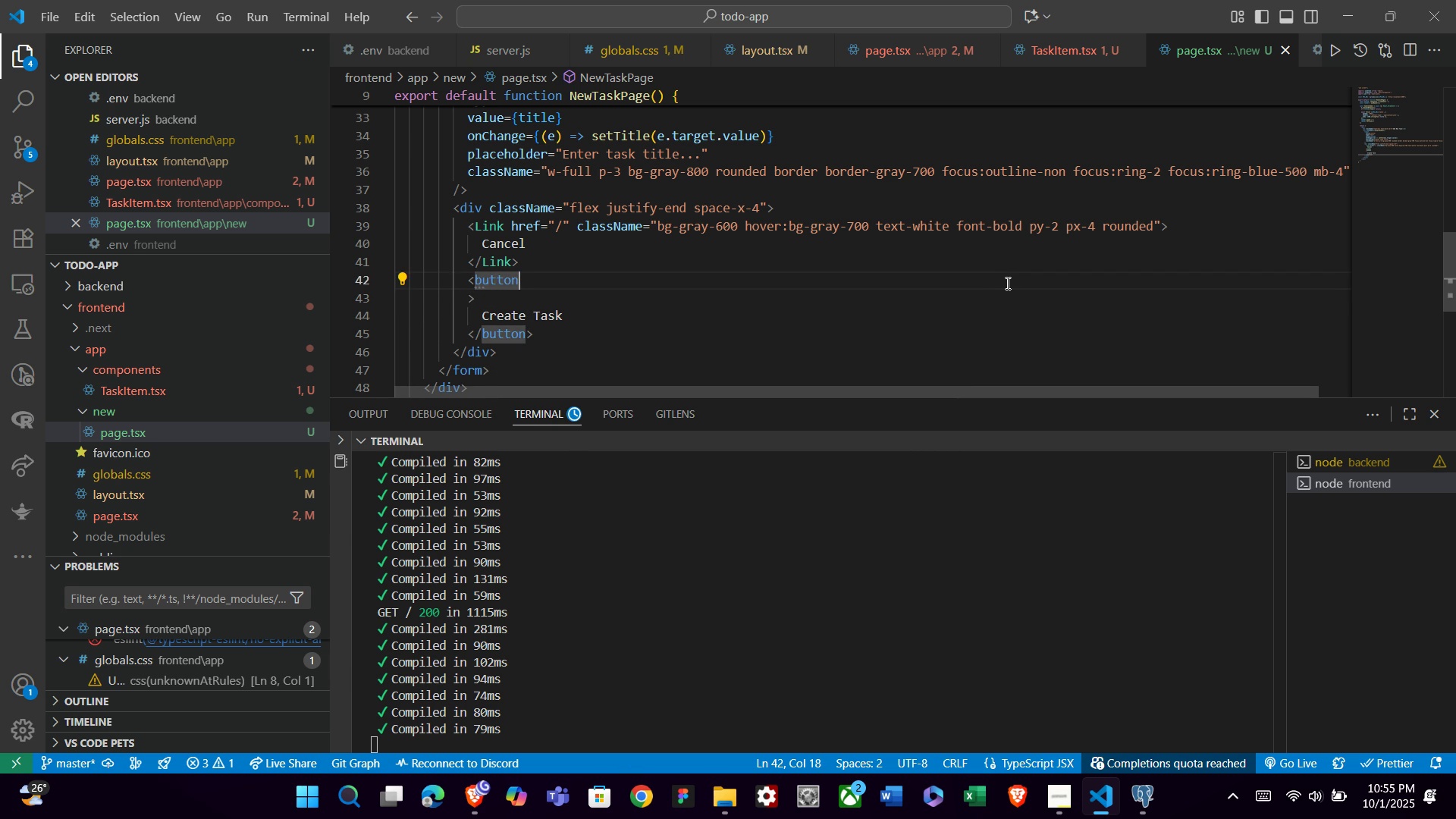 
key(ArrowRight)
 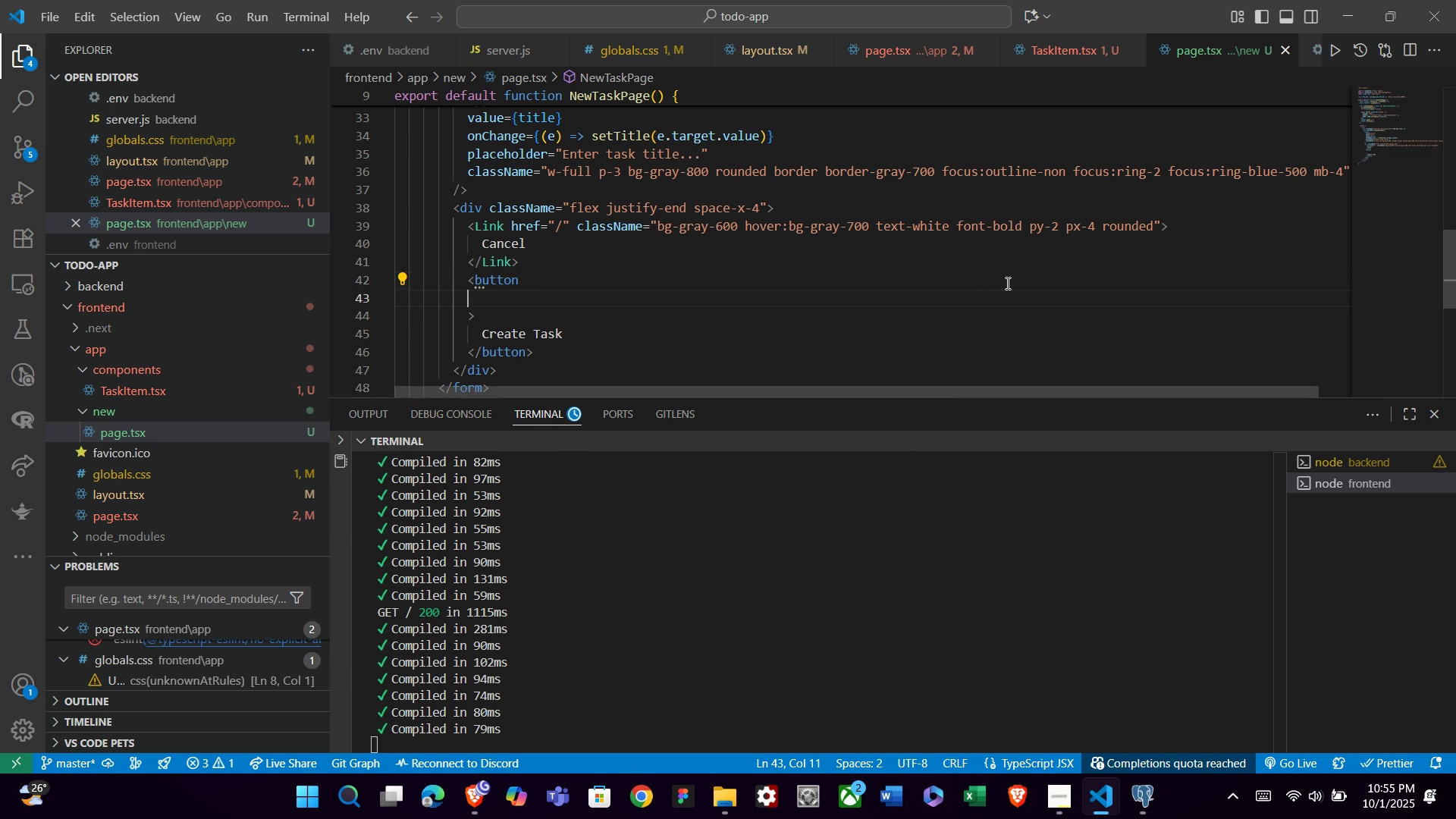 
key(Enter)
 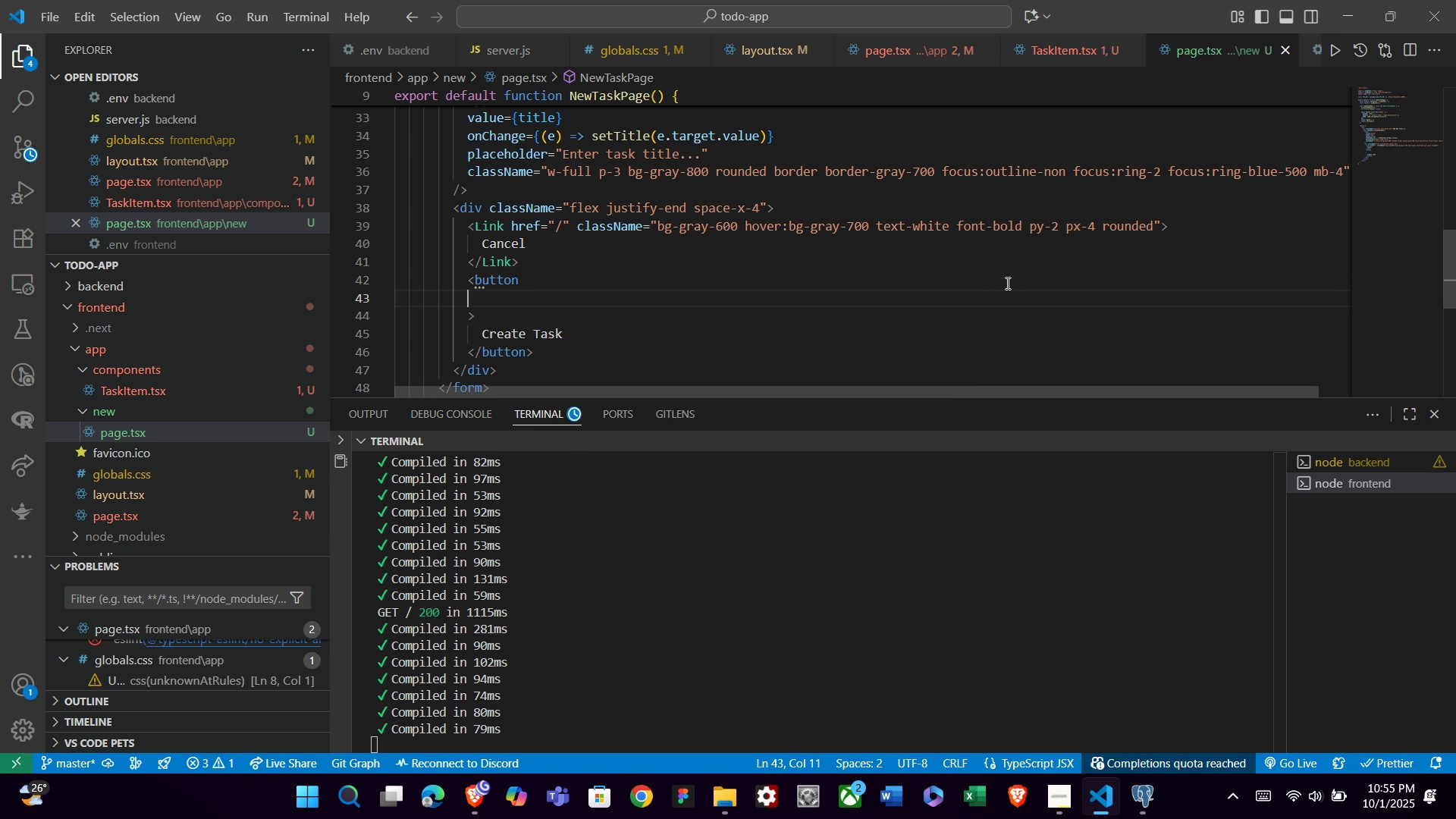 
key(Tab)
type(type)
 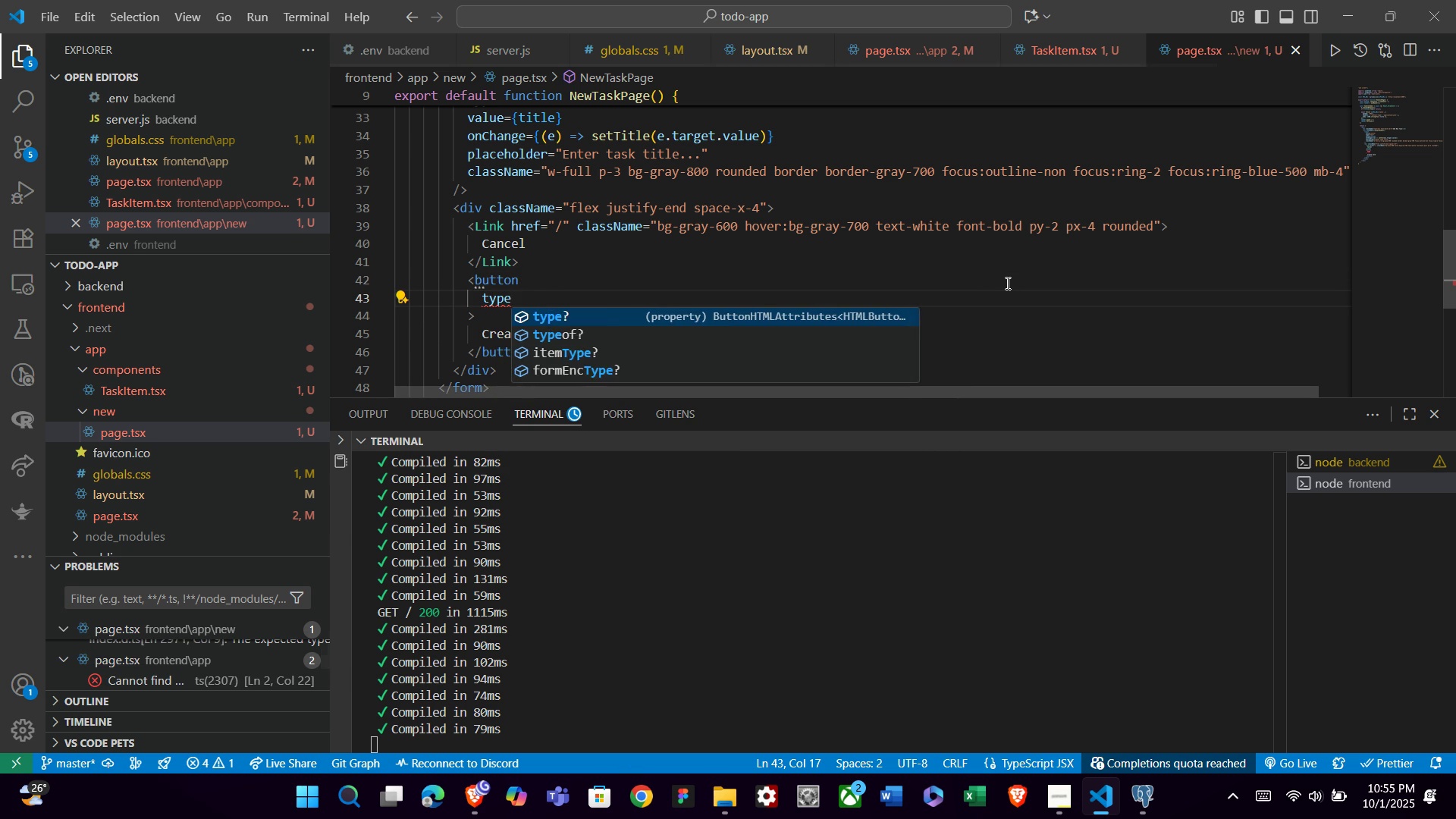 
key(Enter)
 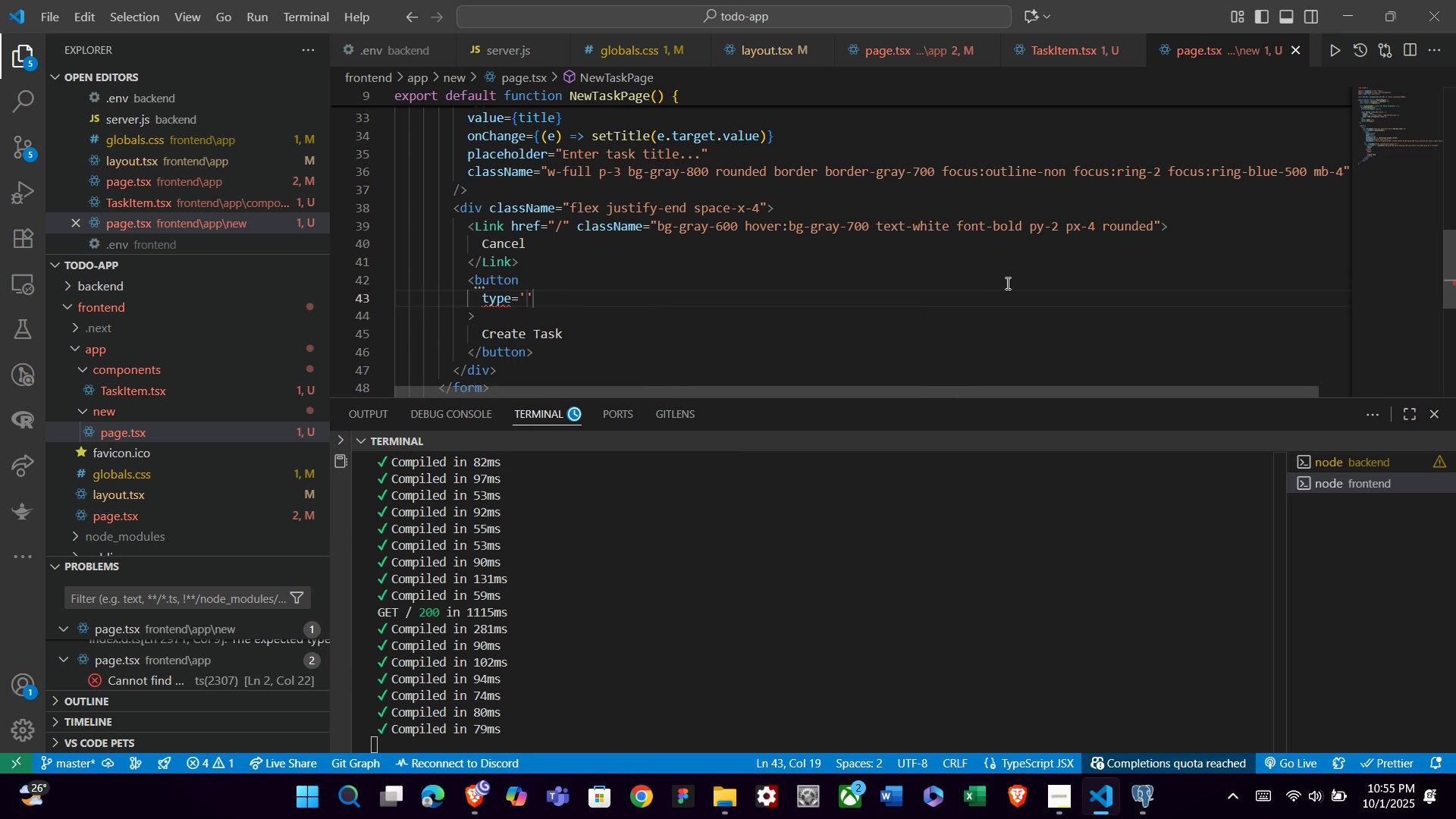 
key(ArrowRight)
 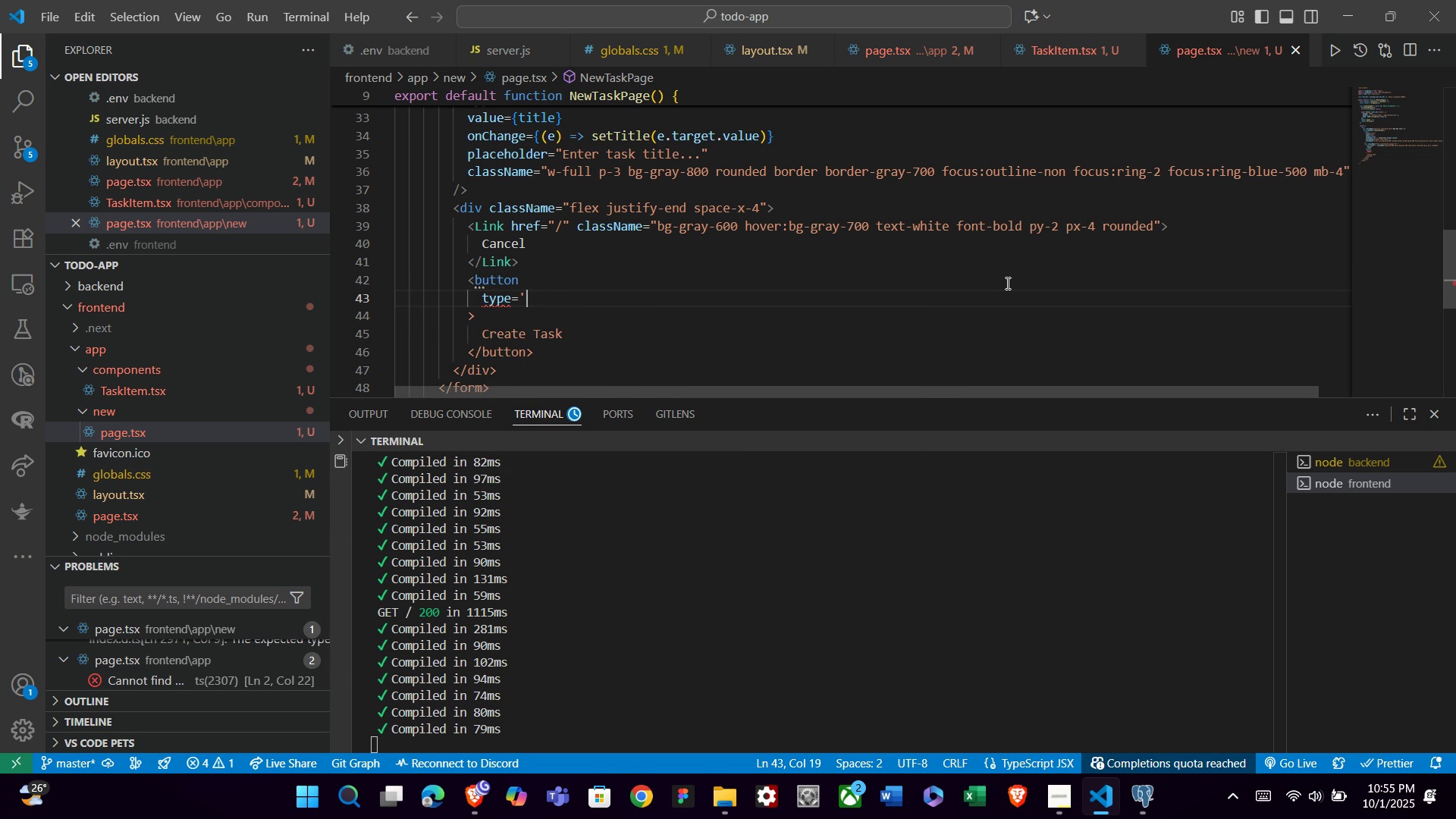 
key(Backspace)
key(Backspace)
type("sub)